 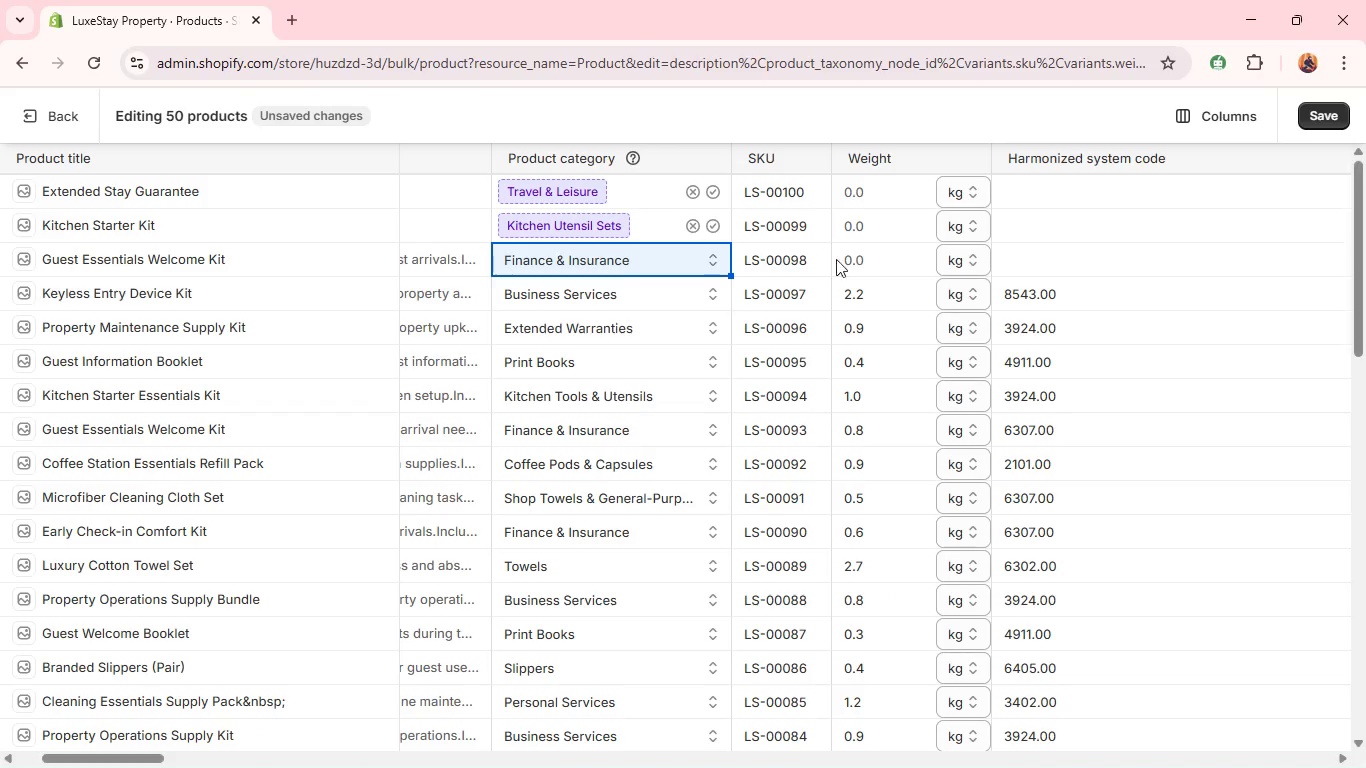 
left_click([869, 254])
 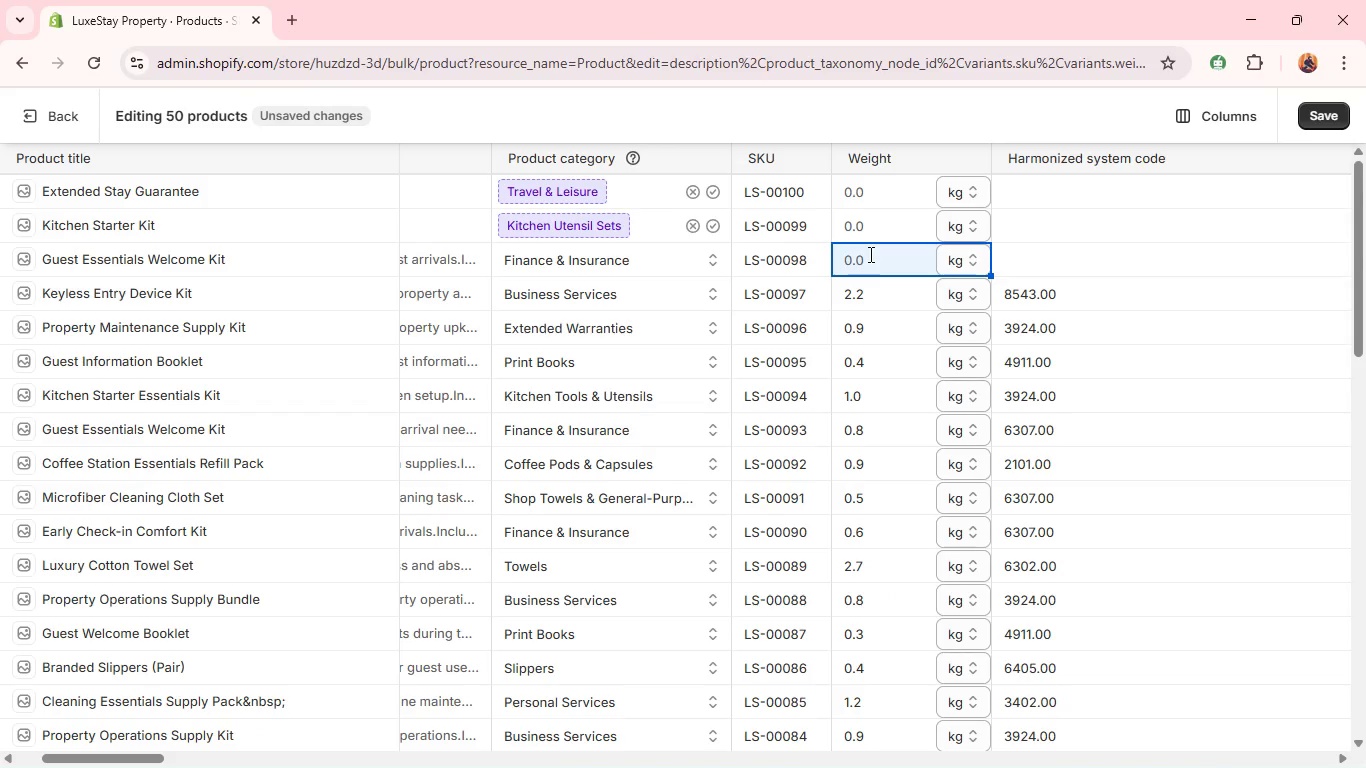 
key(Period)
 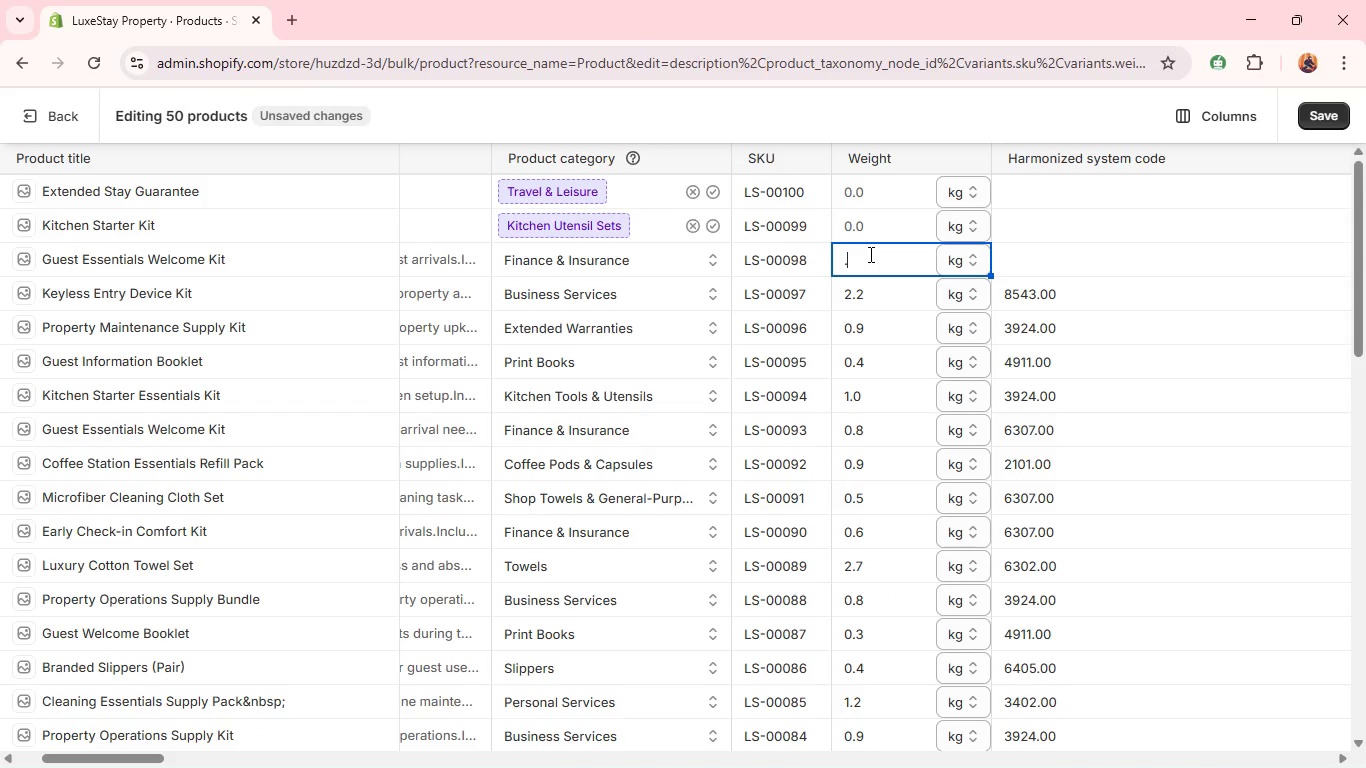 
key(6)
 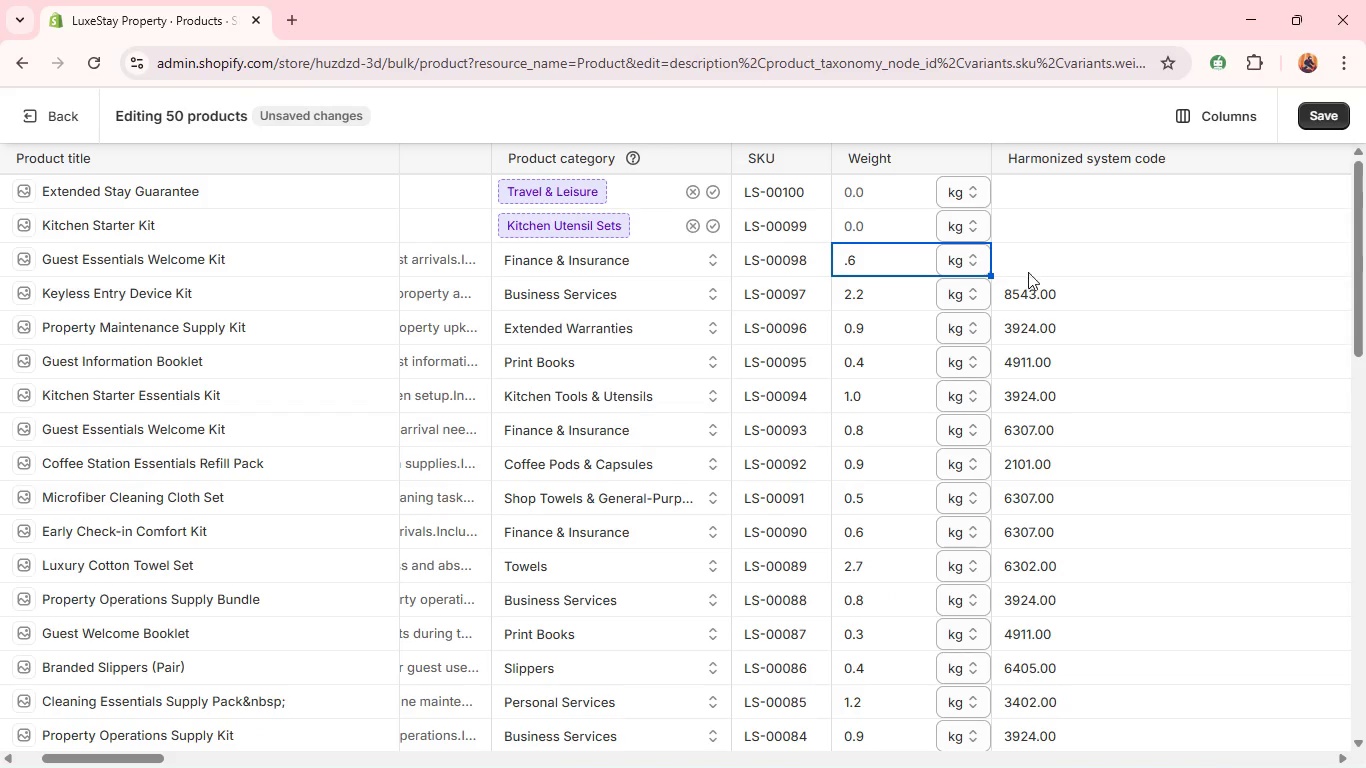 
left_click([1031, 268])
 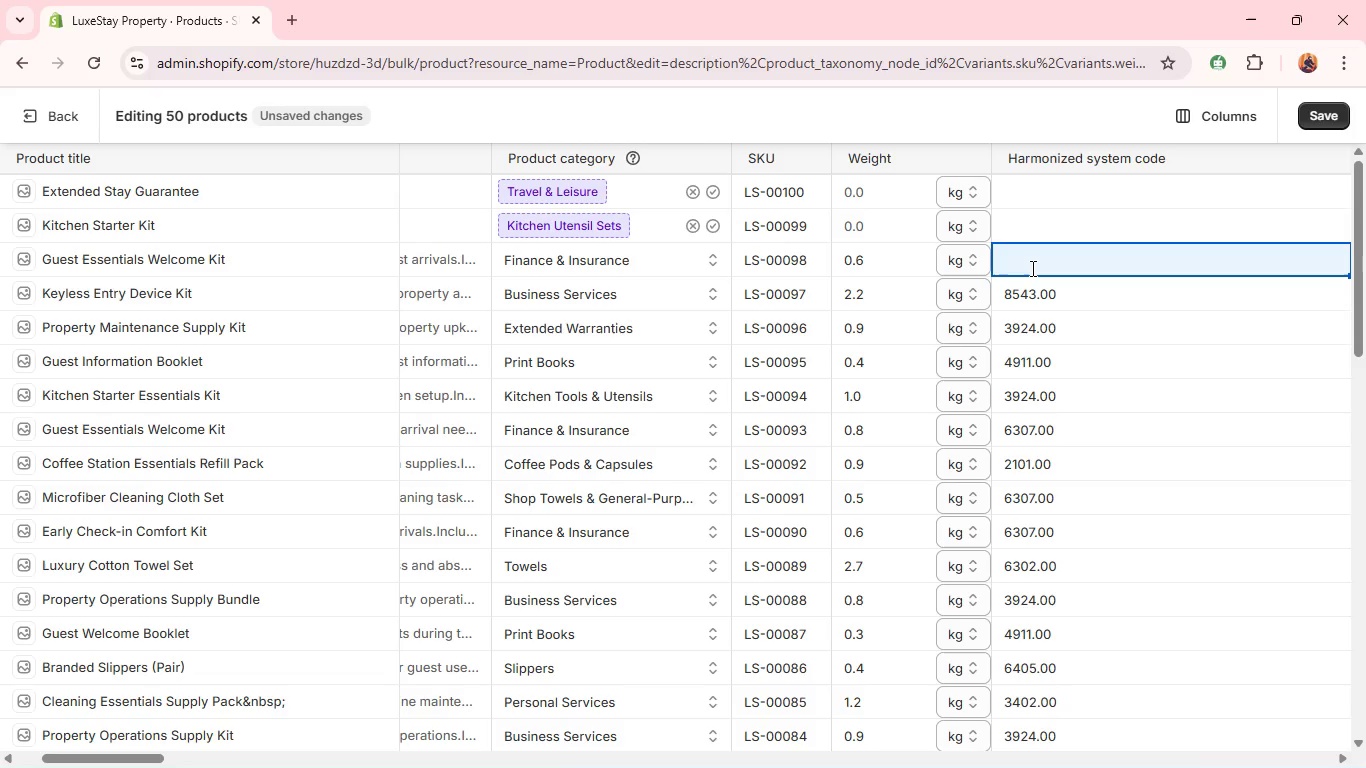 
type(6307.00)
 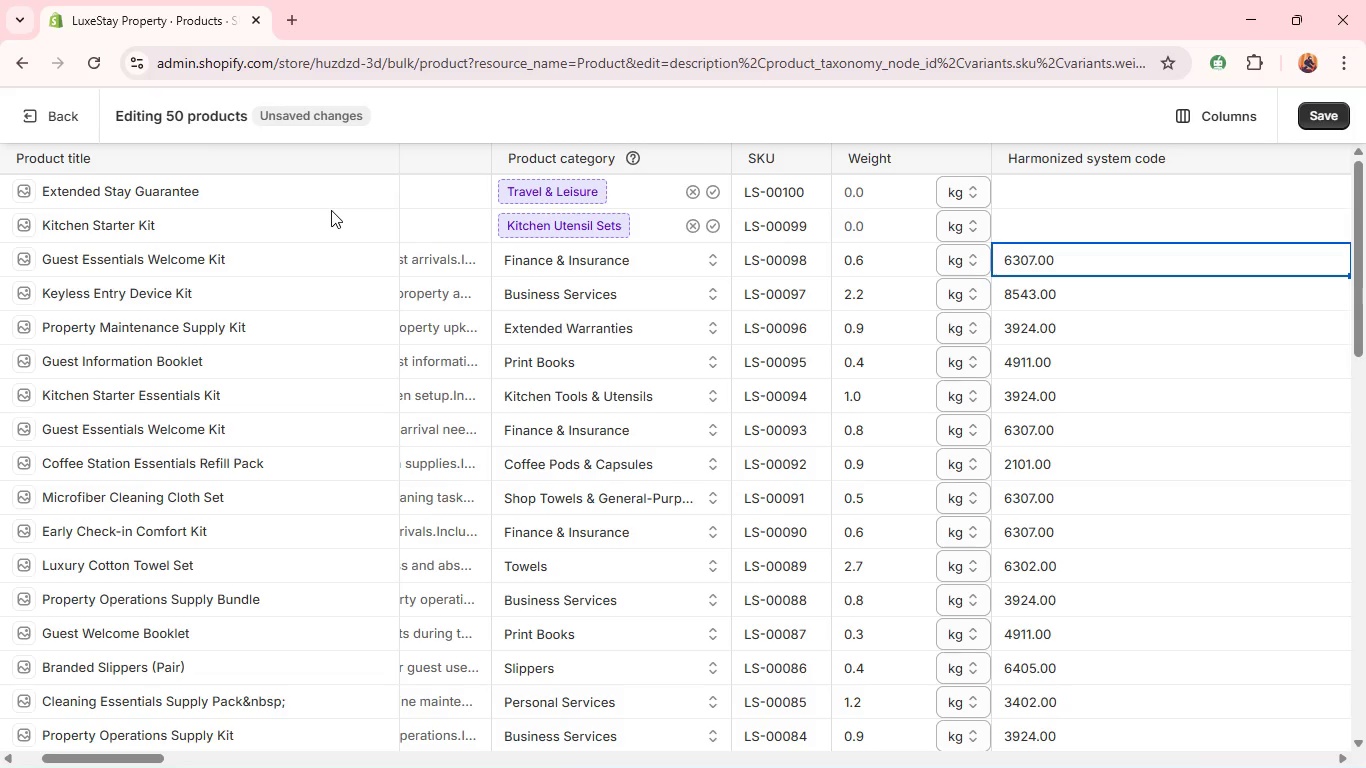 
left_click([330, 225])
 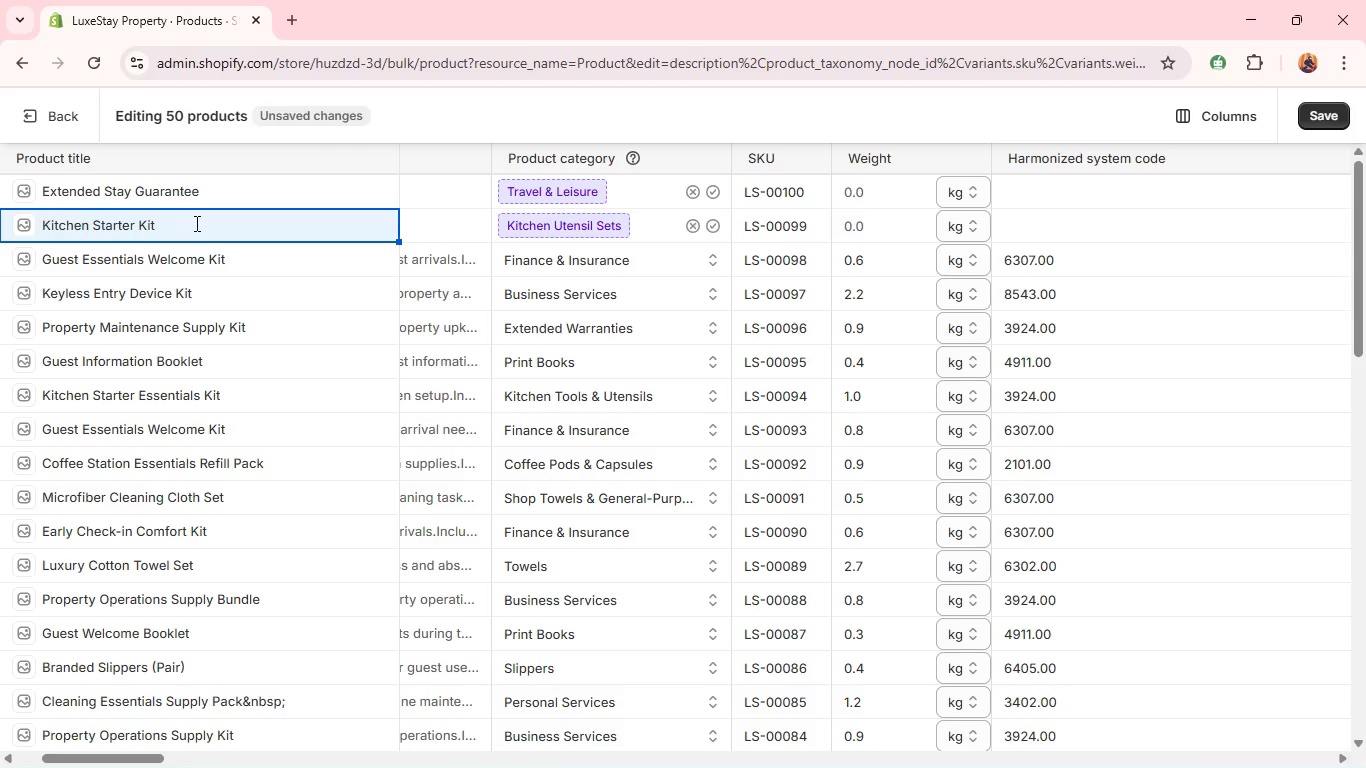 
wait(5.92)
 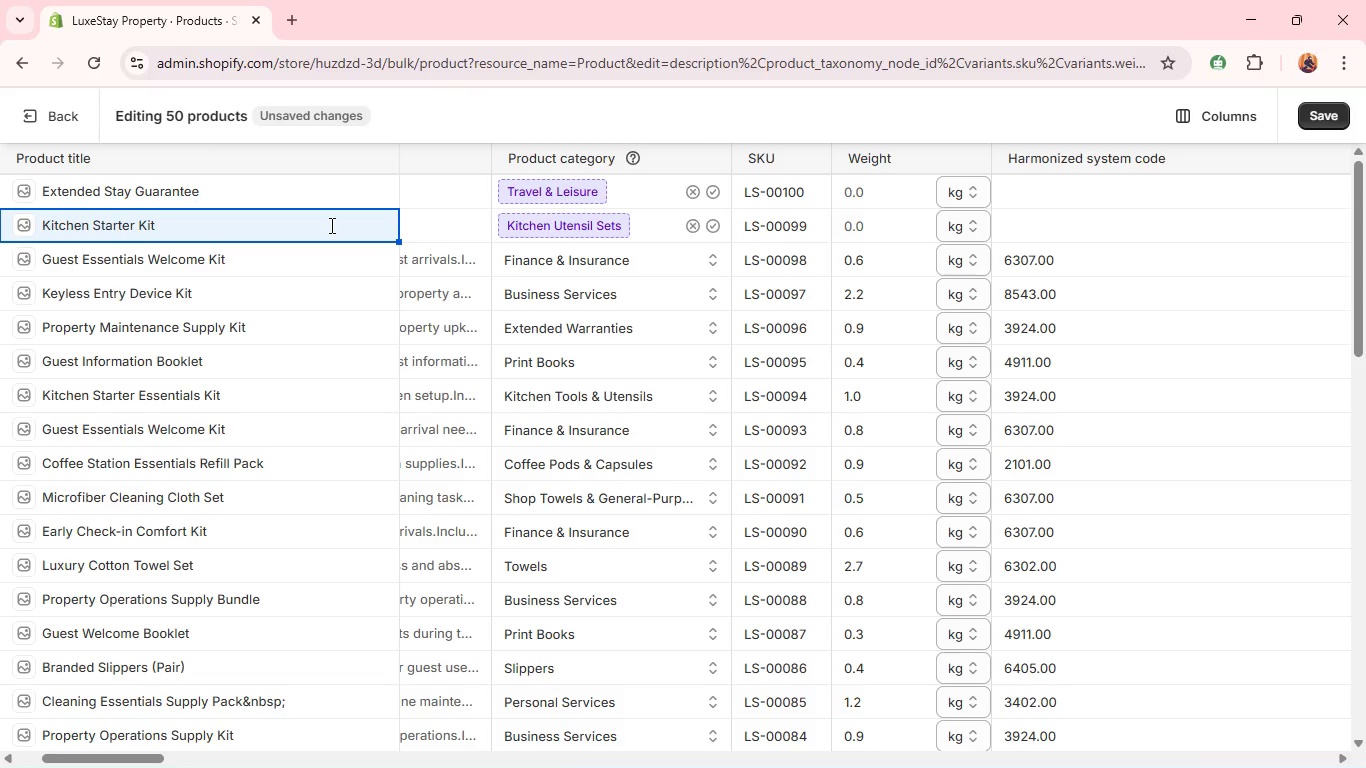 
double_click([195, 223])
 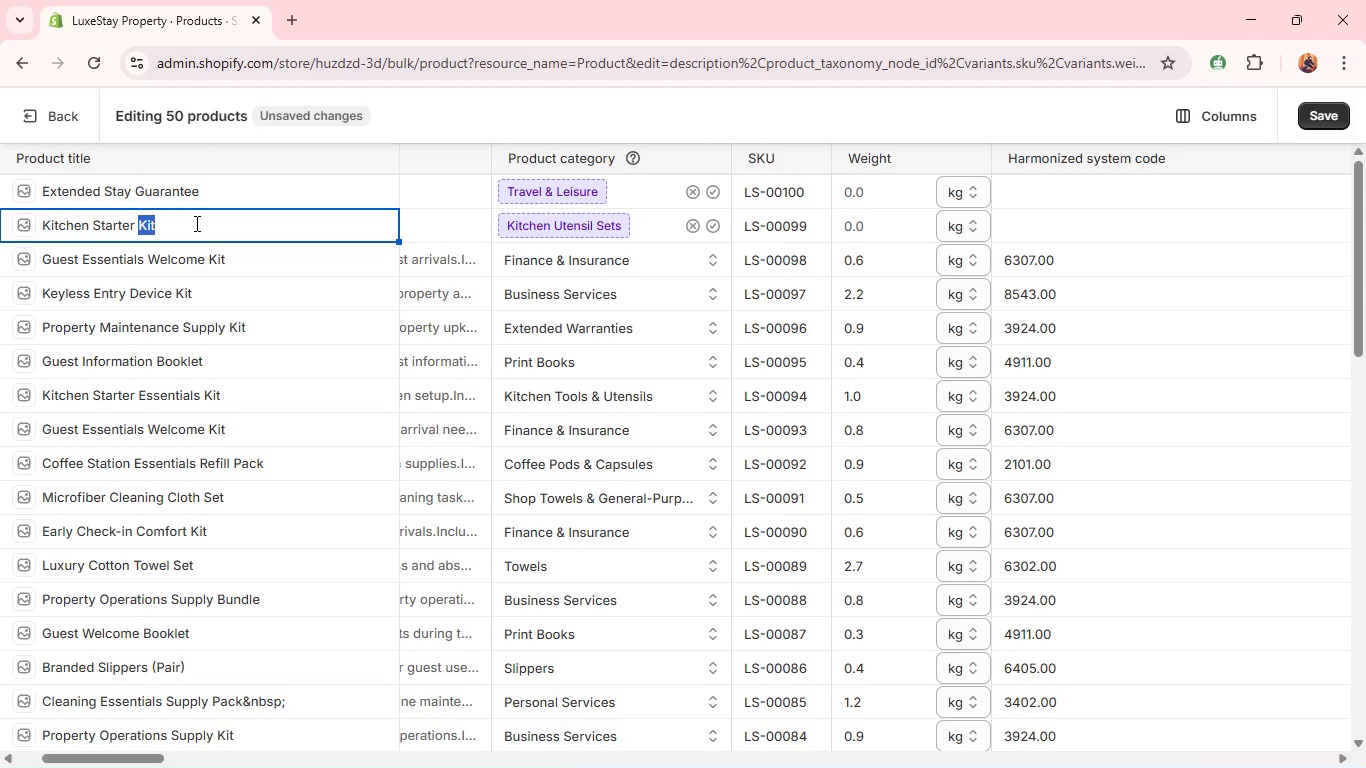 
key(Backspace)
key(Backspace)
key(Backspace)
key(Backspace)
key(Backspace)
key(Backspace)
key(Backspace)
key(Backspace)
key(Backspace)
type( )
key(Backspace)
type(Essentials Supply Kit)
 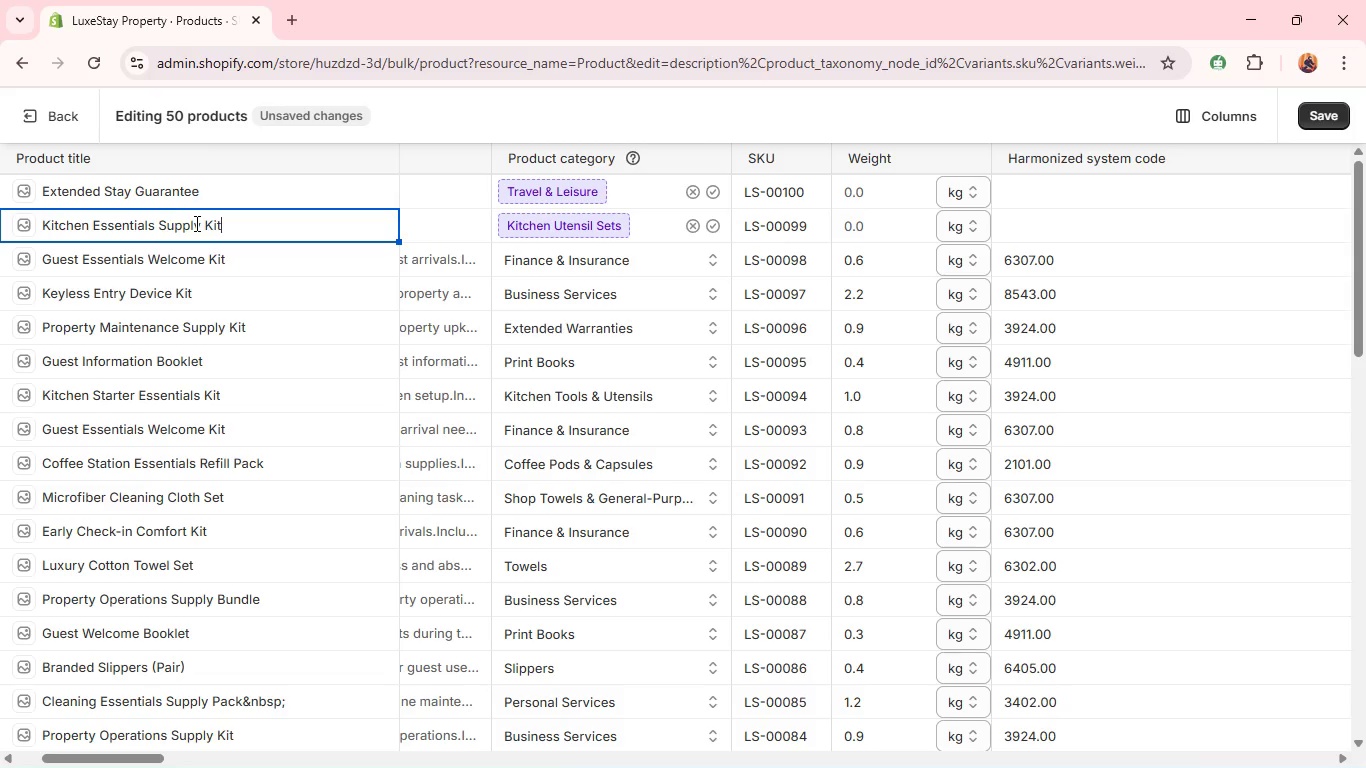 
key(Control+A)
 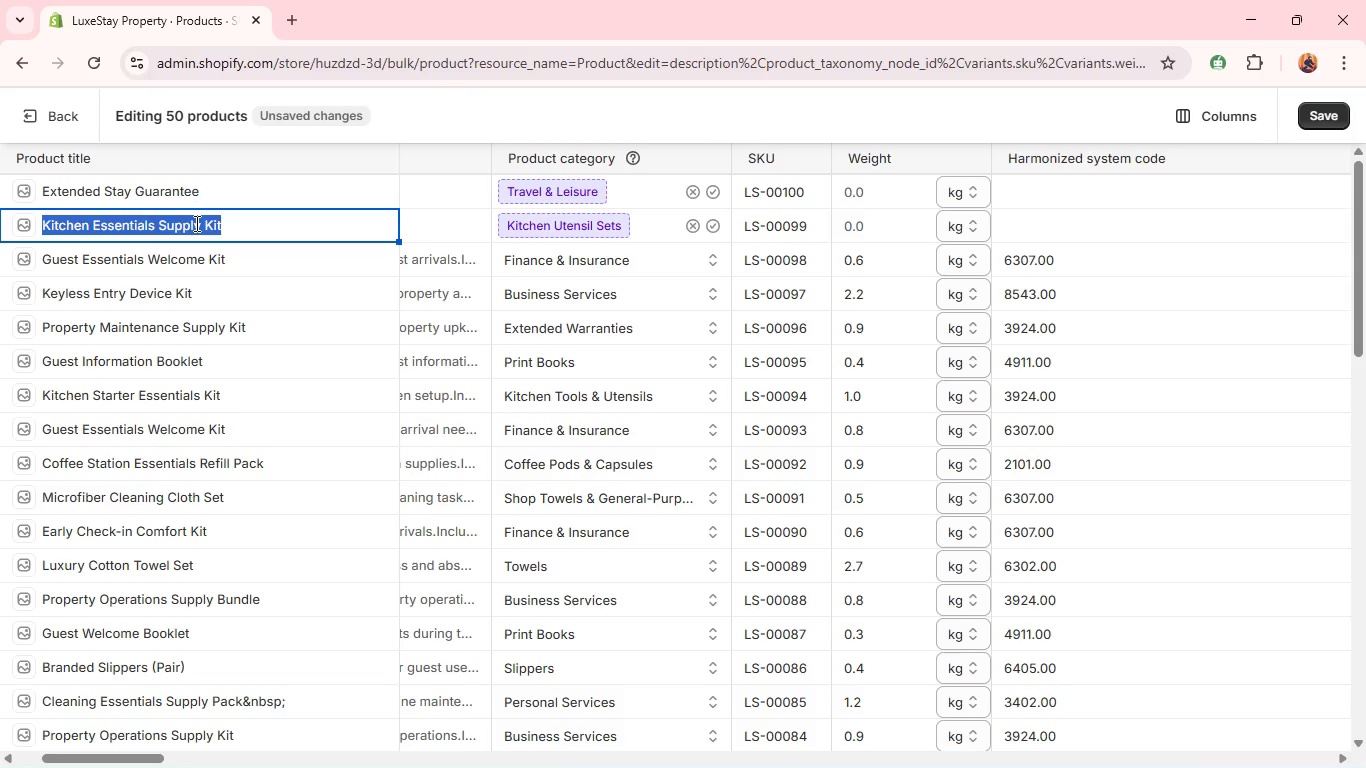 
key(Control+C)
 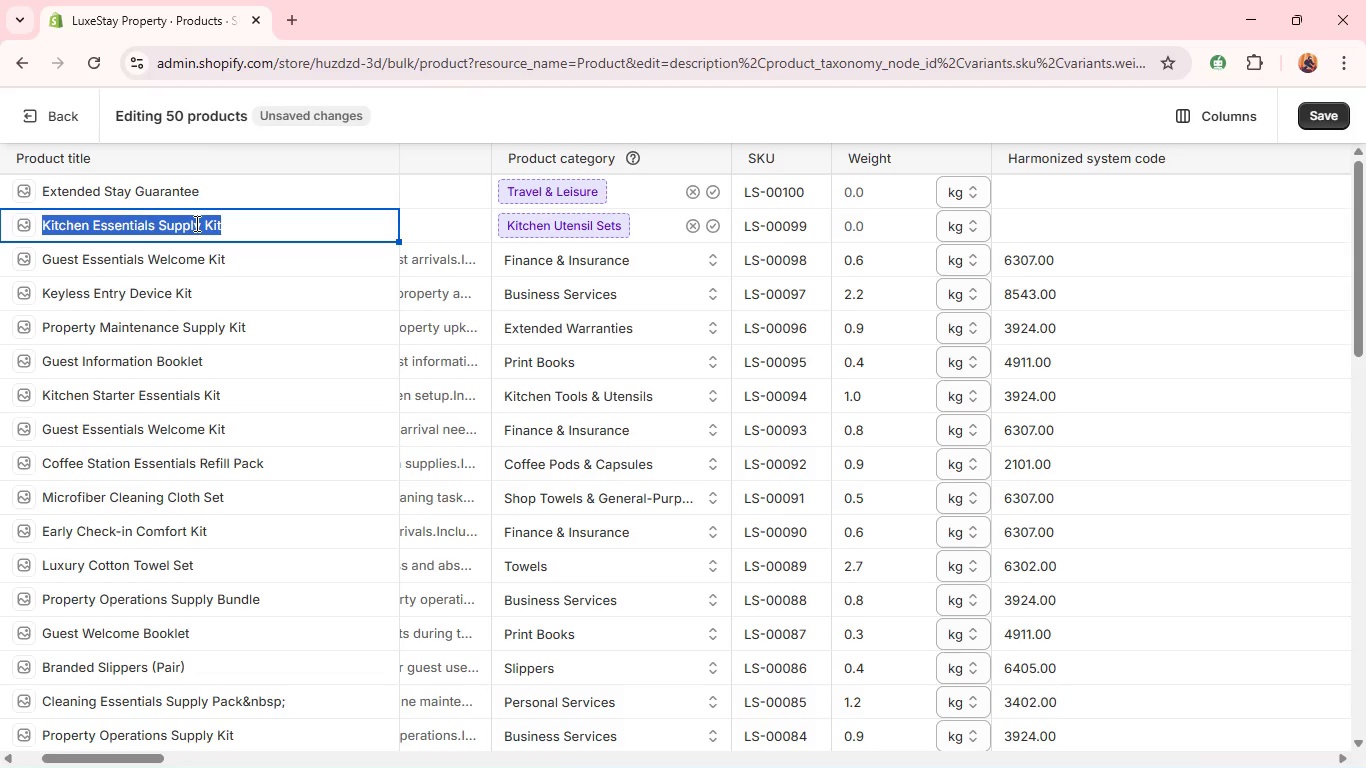 
key(Control+C)
 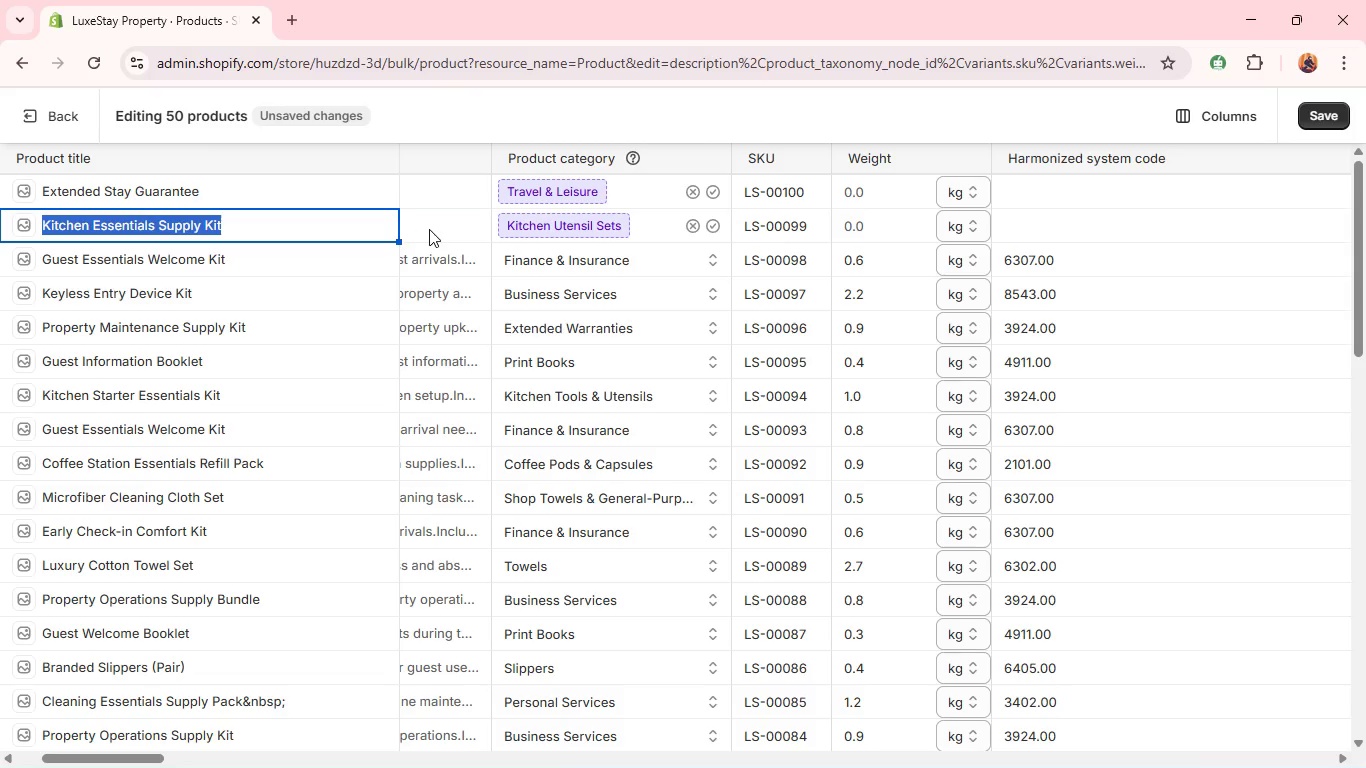 
left_click([430, 228])
 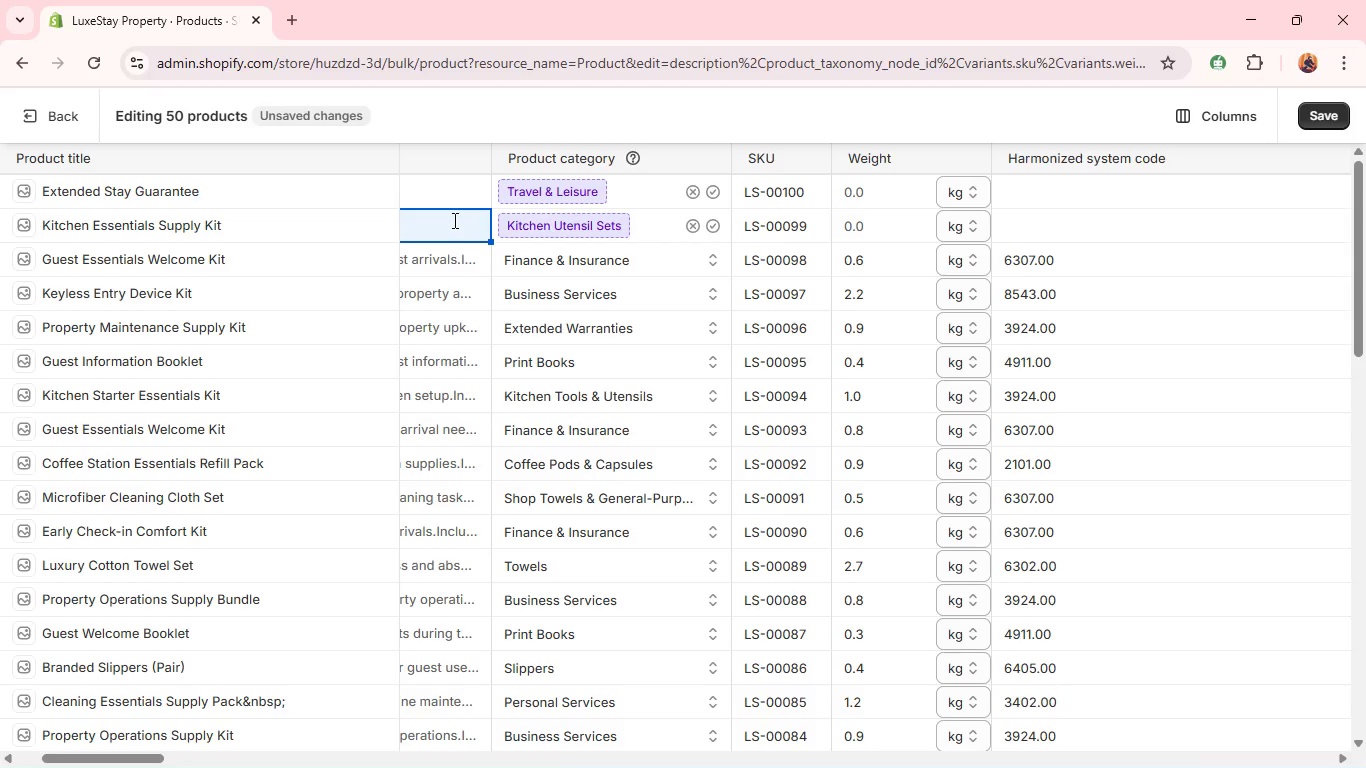 
left_click([450, 226])
 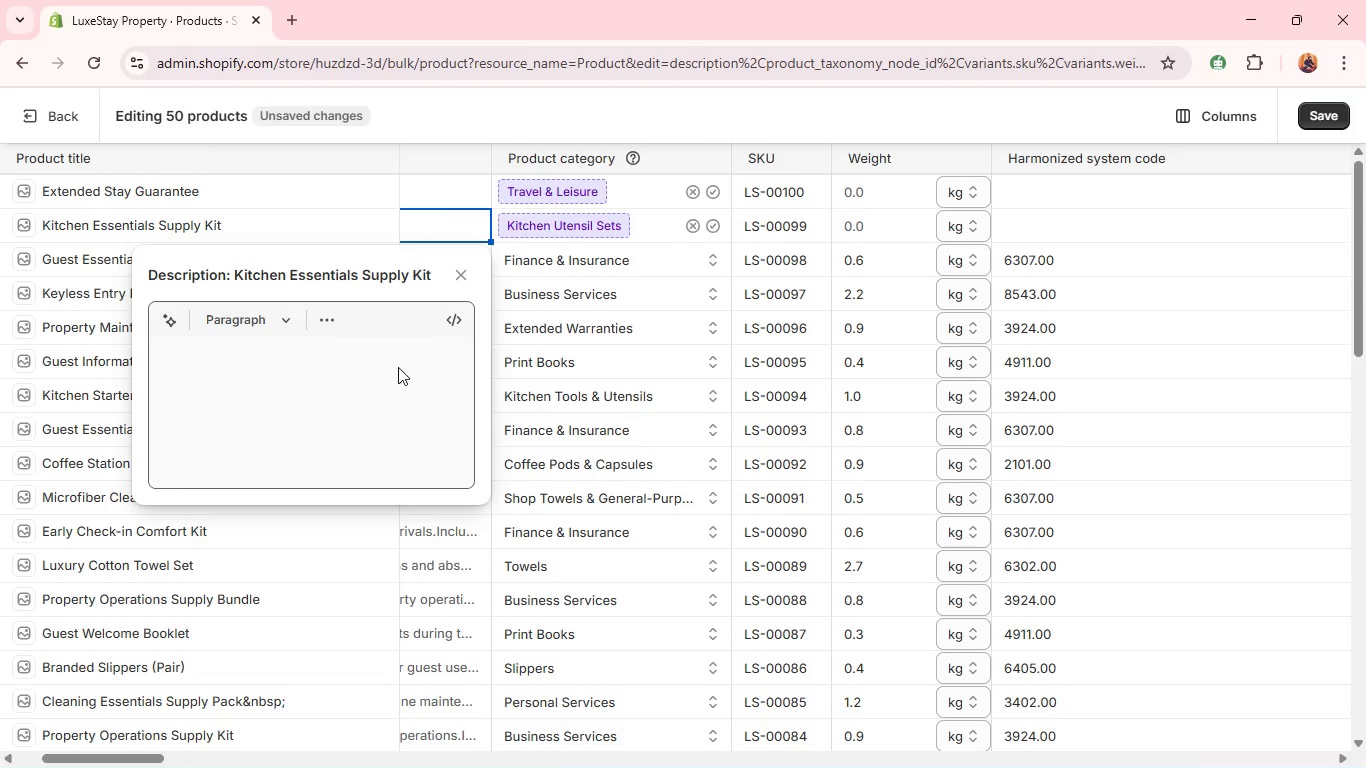 
left_click([389, 375])
 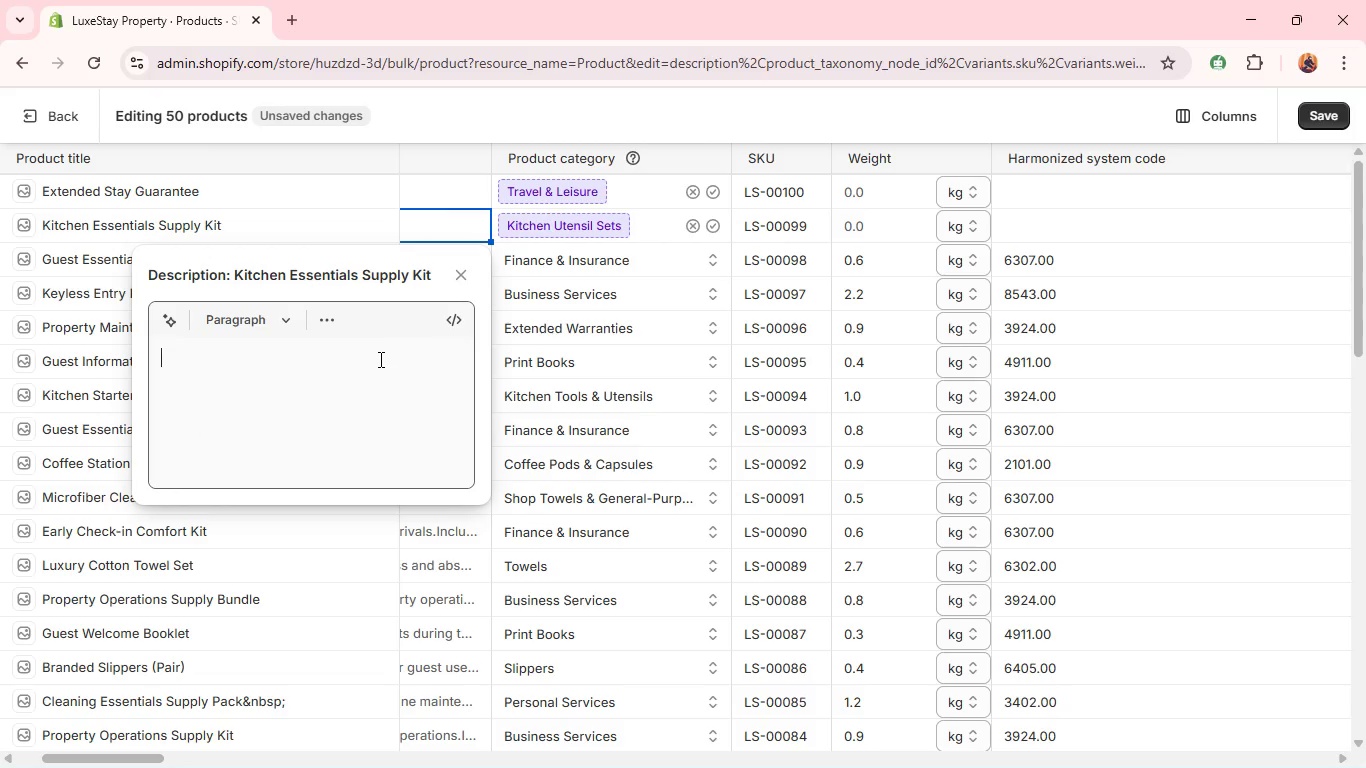 
left_click([379, 359])
 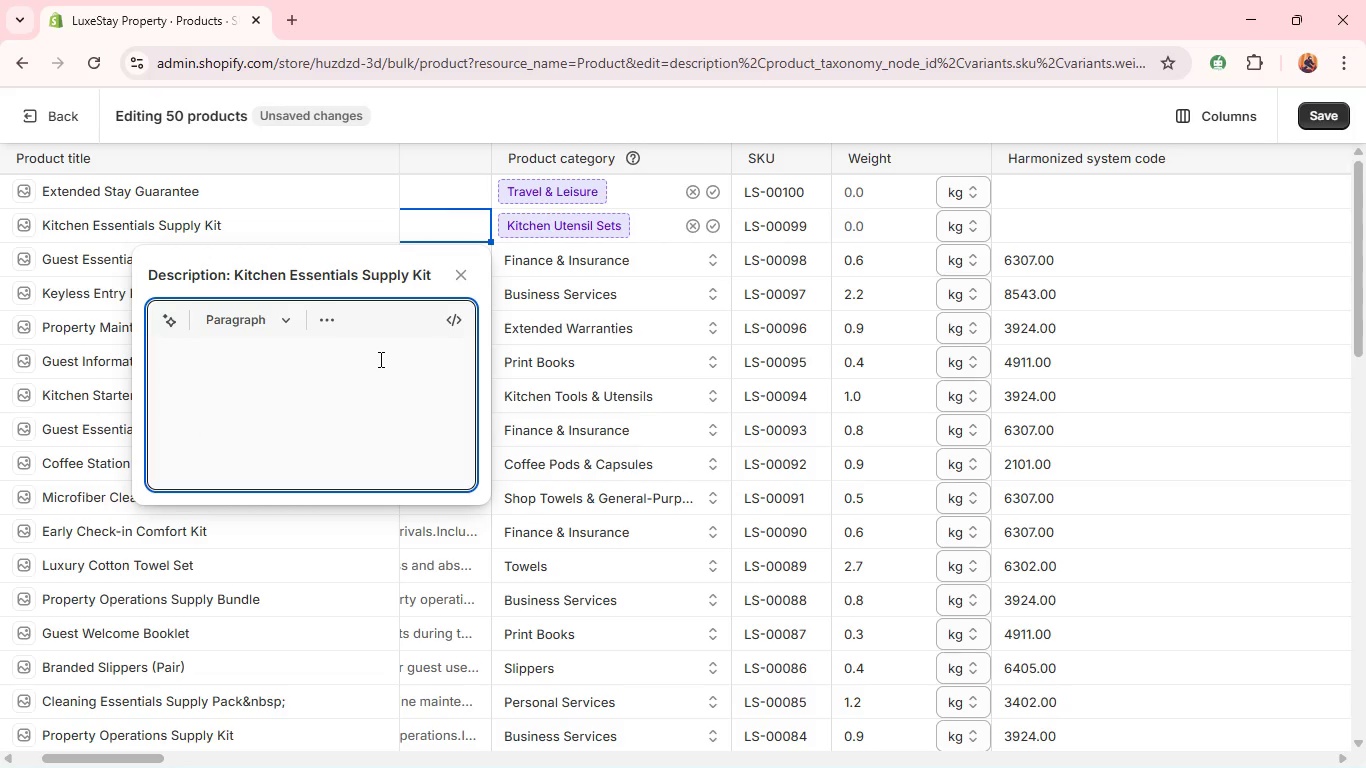 
key(Control+V)
 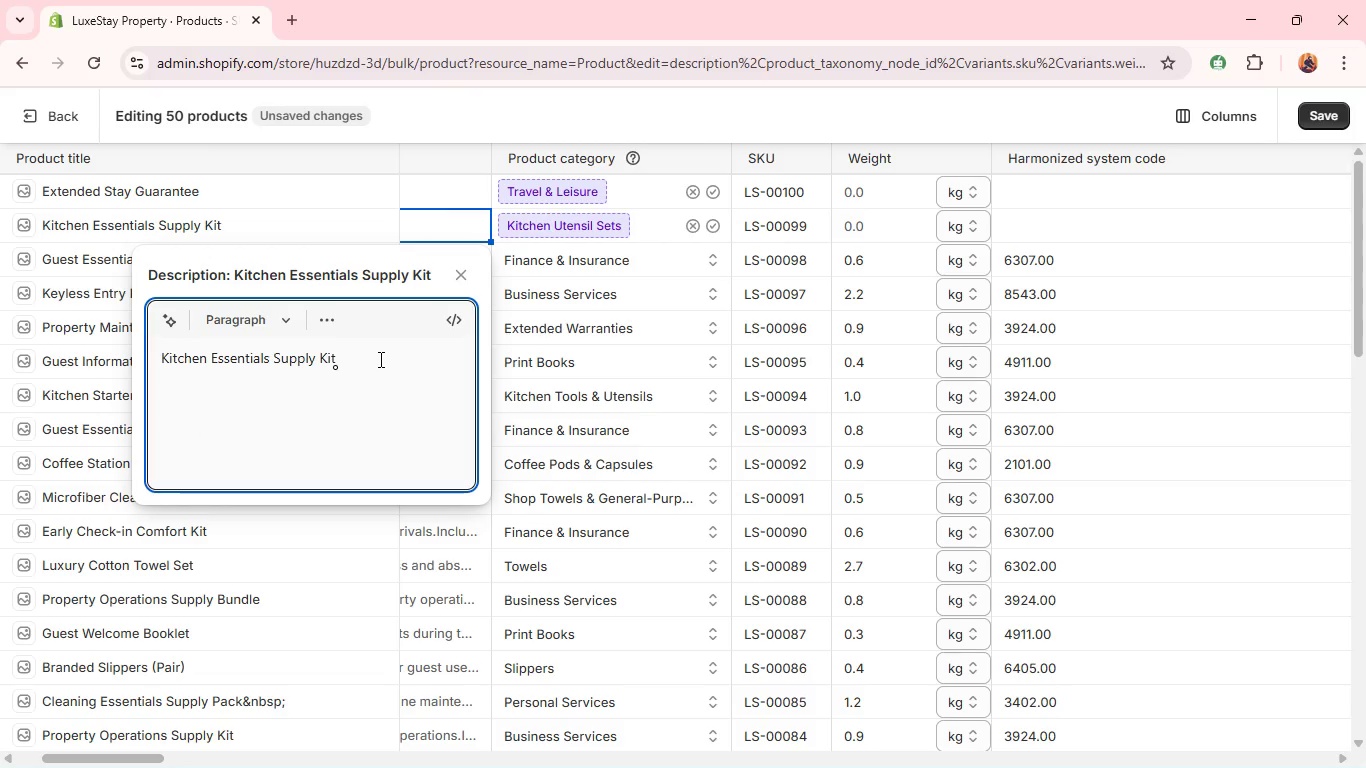 
key(Control+A)
 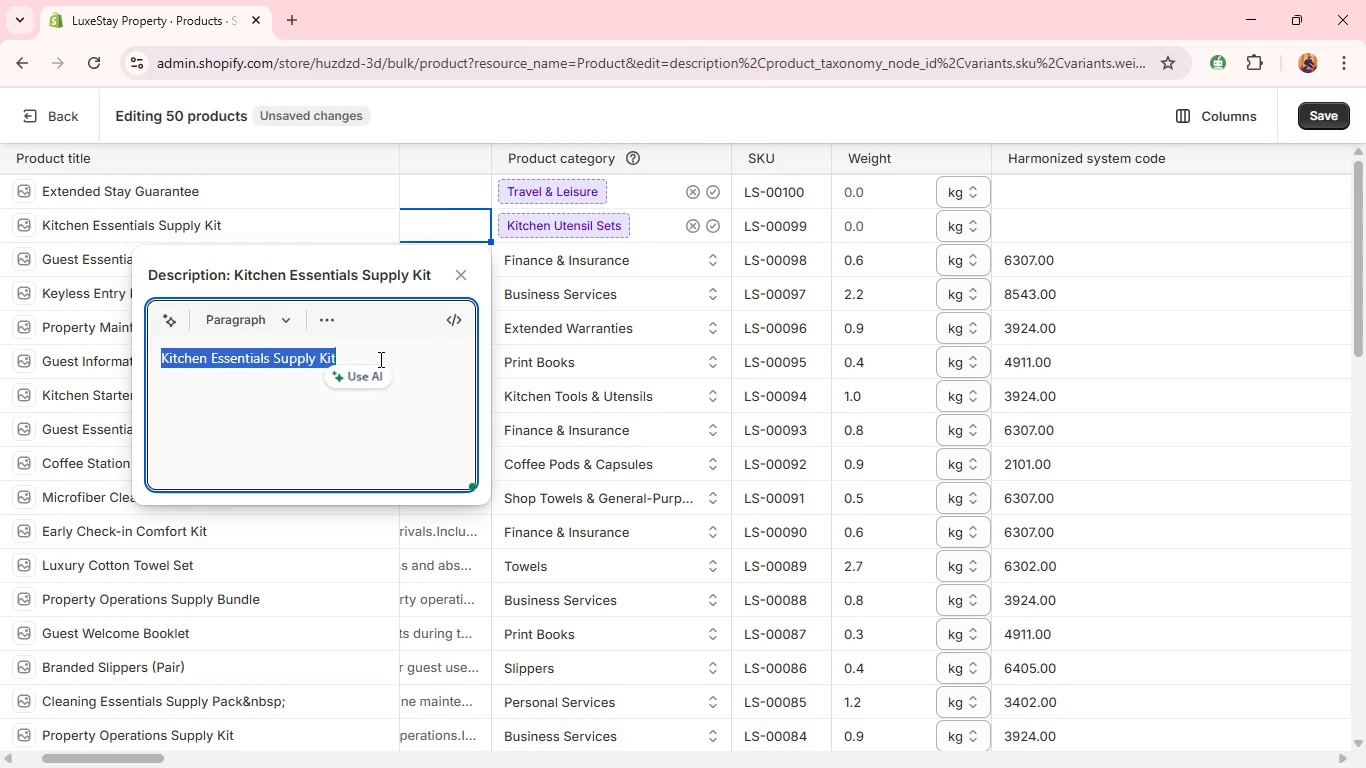 
type(A practical kitchen kit designed for everyday i)
key(Backspace)
type(use )
key(Backspace)
type(.)
 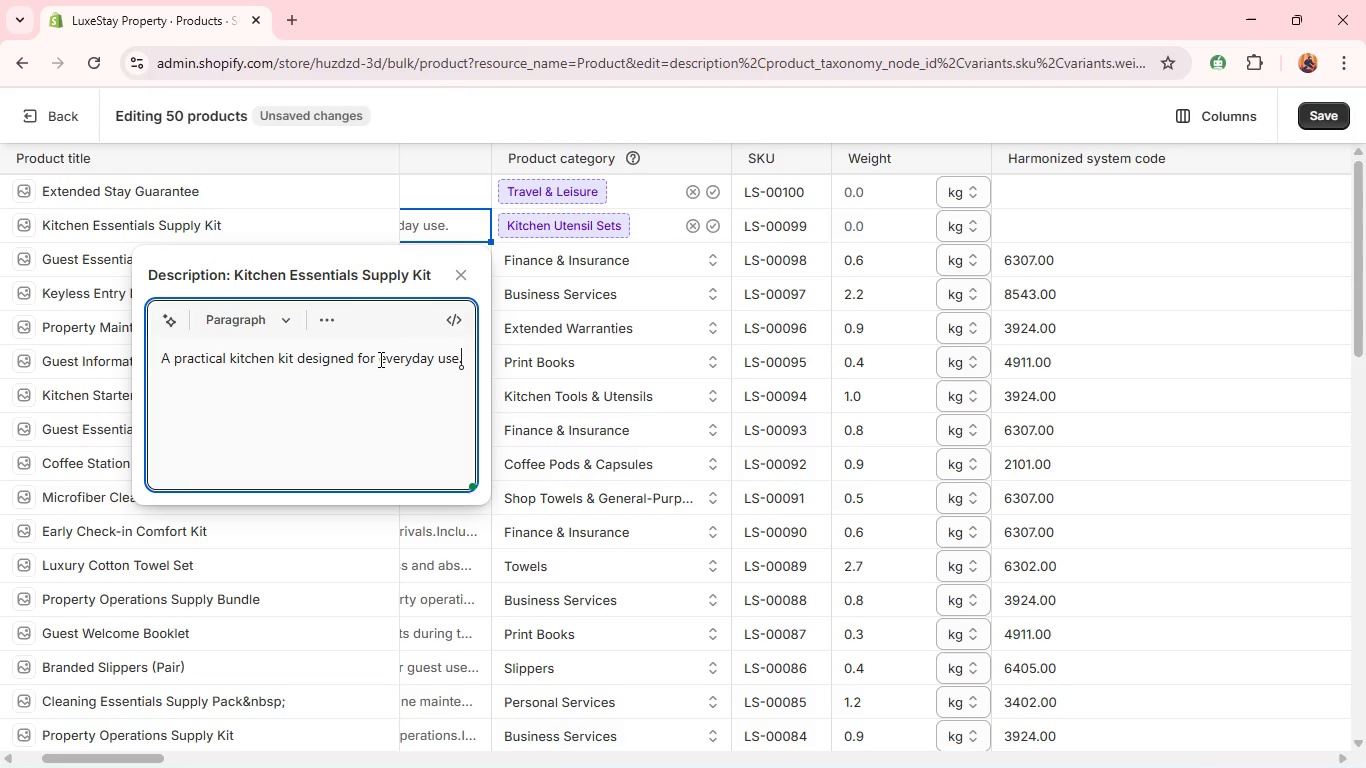 
key(Shift+Enter)
 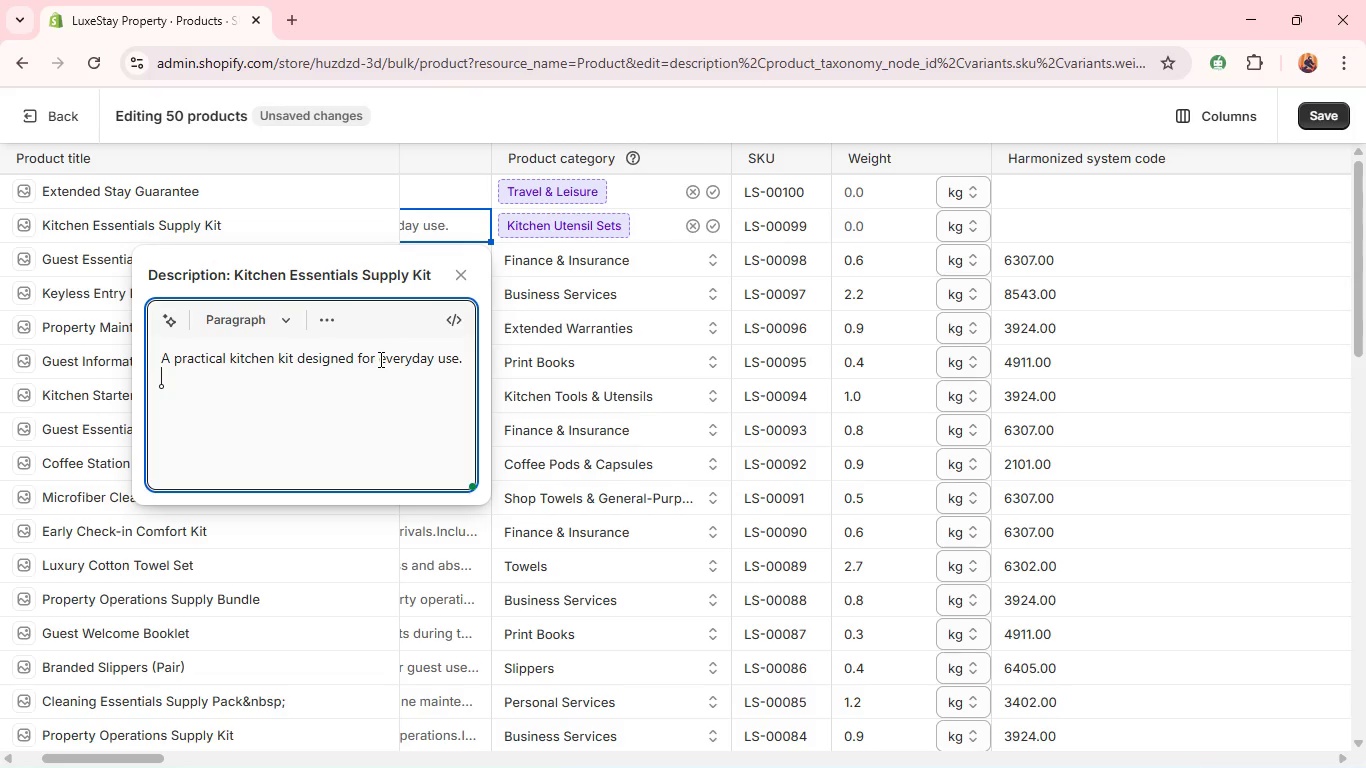 
type(Includes essential items )
key(Tab)
 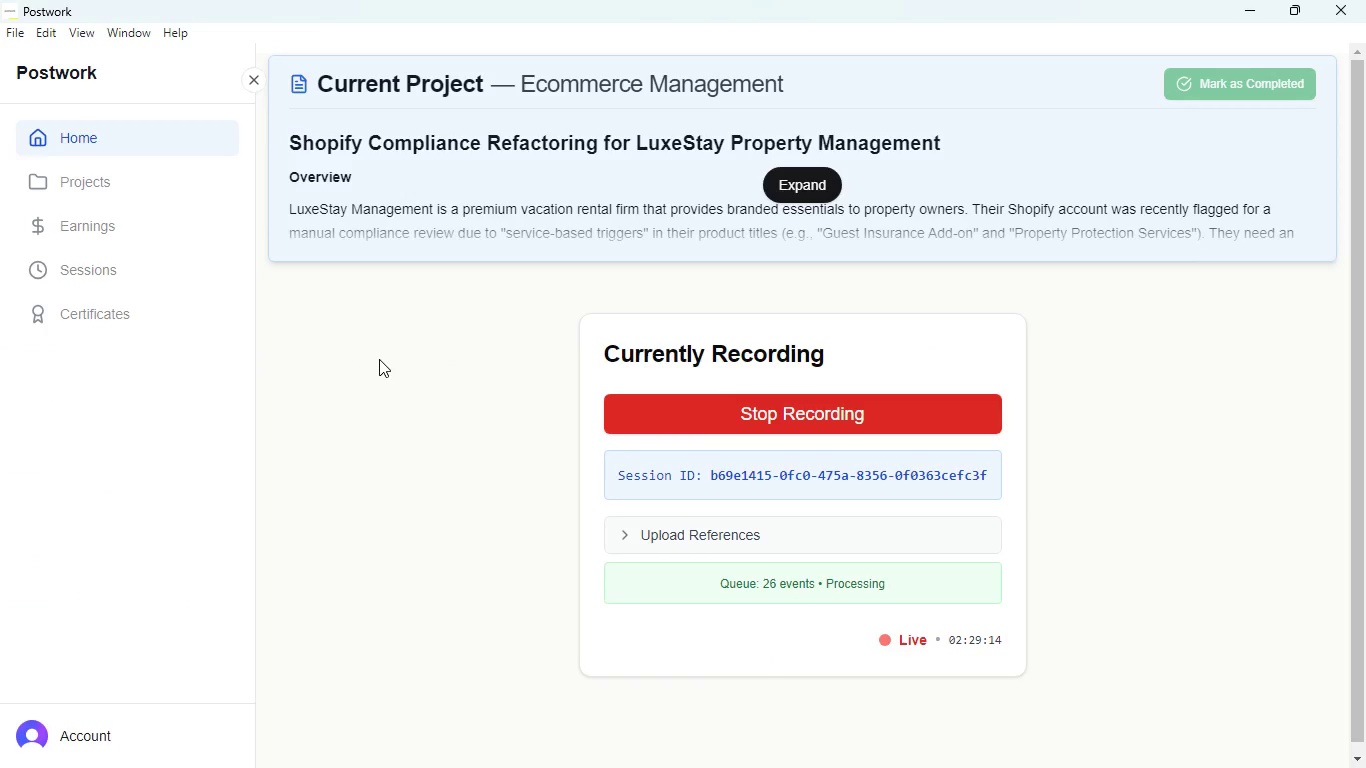 
hold_key(key=AltLeft, duration=0.34)